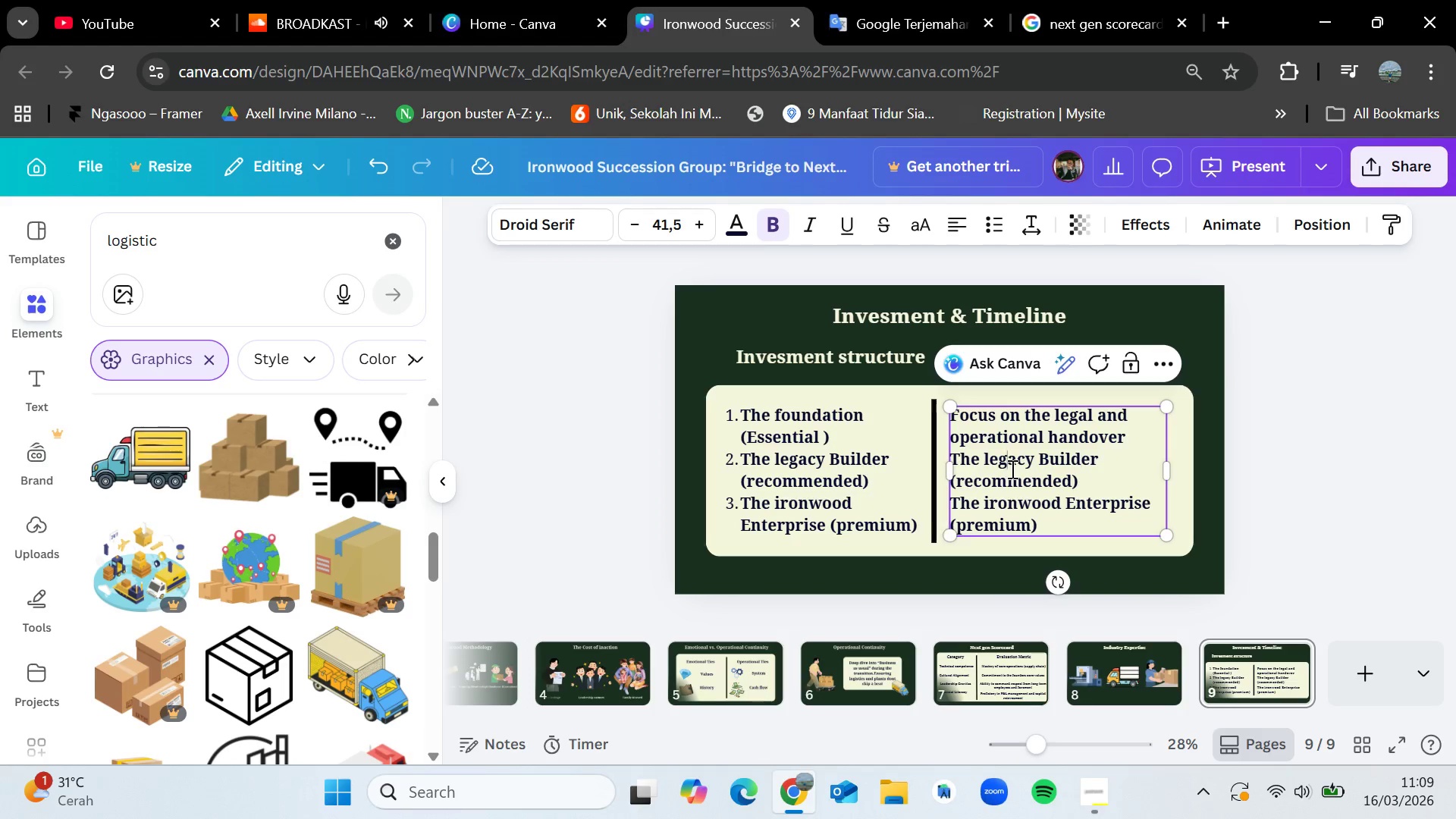 
triple_click([1011, 469])
 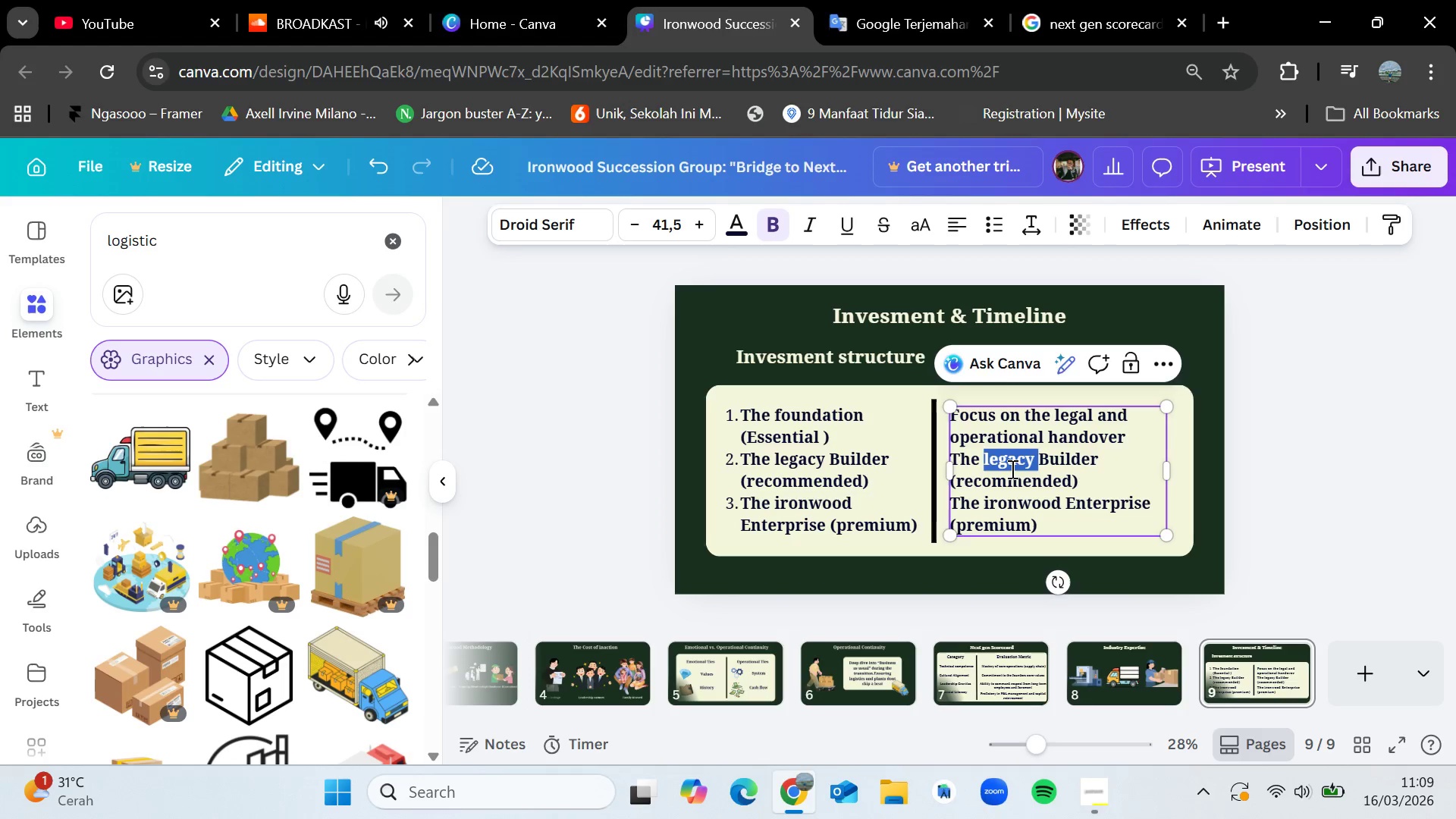 
triple_click([1011, 469])
 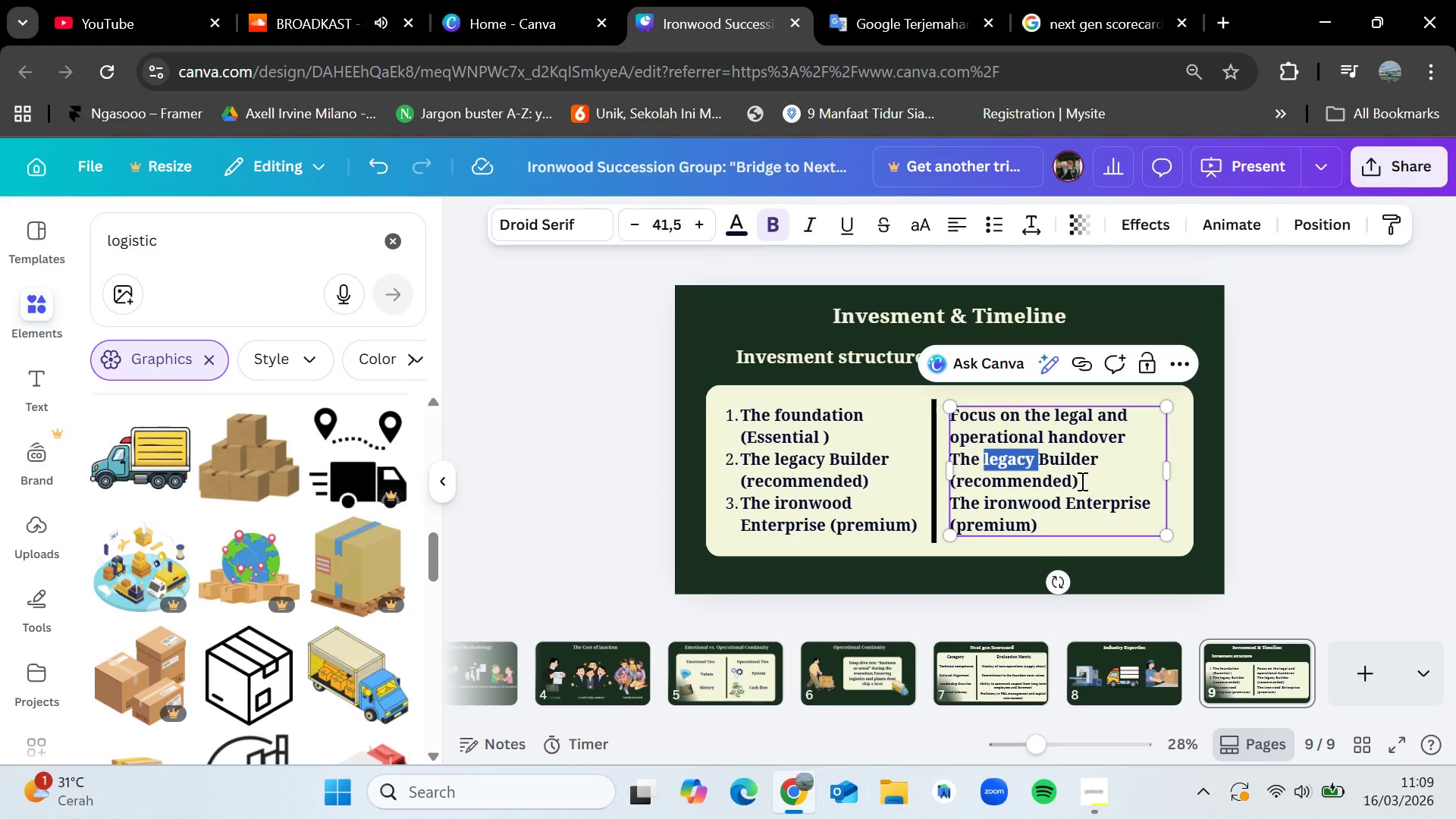 
left_click_drag(start_coordinate=[1081, 481], to_coordinate=[956, 456])
 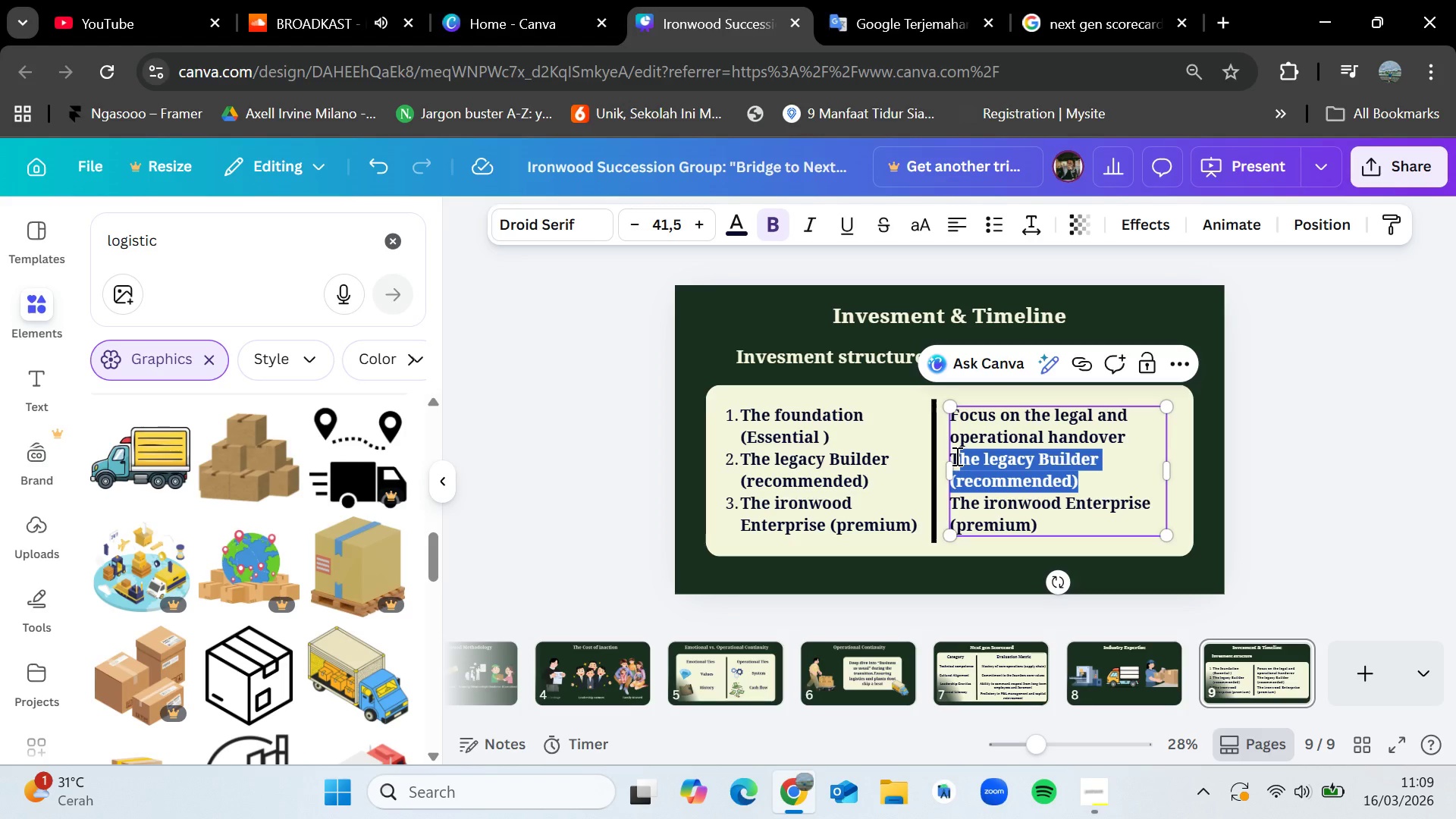 
wait(6.58)
 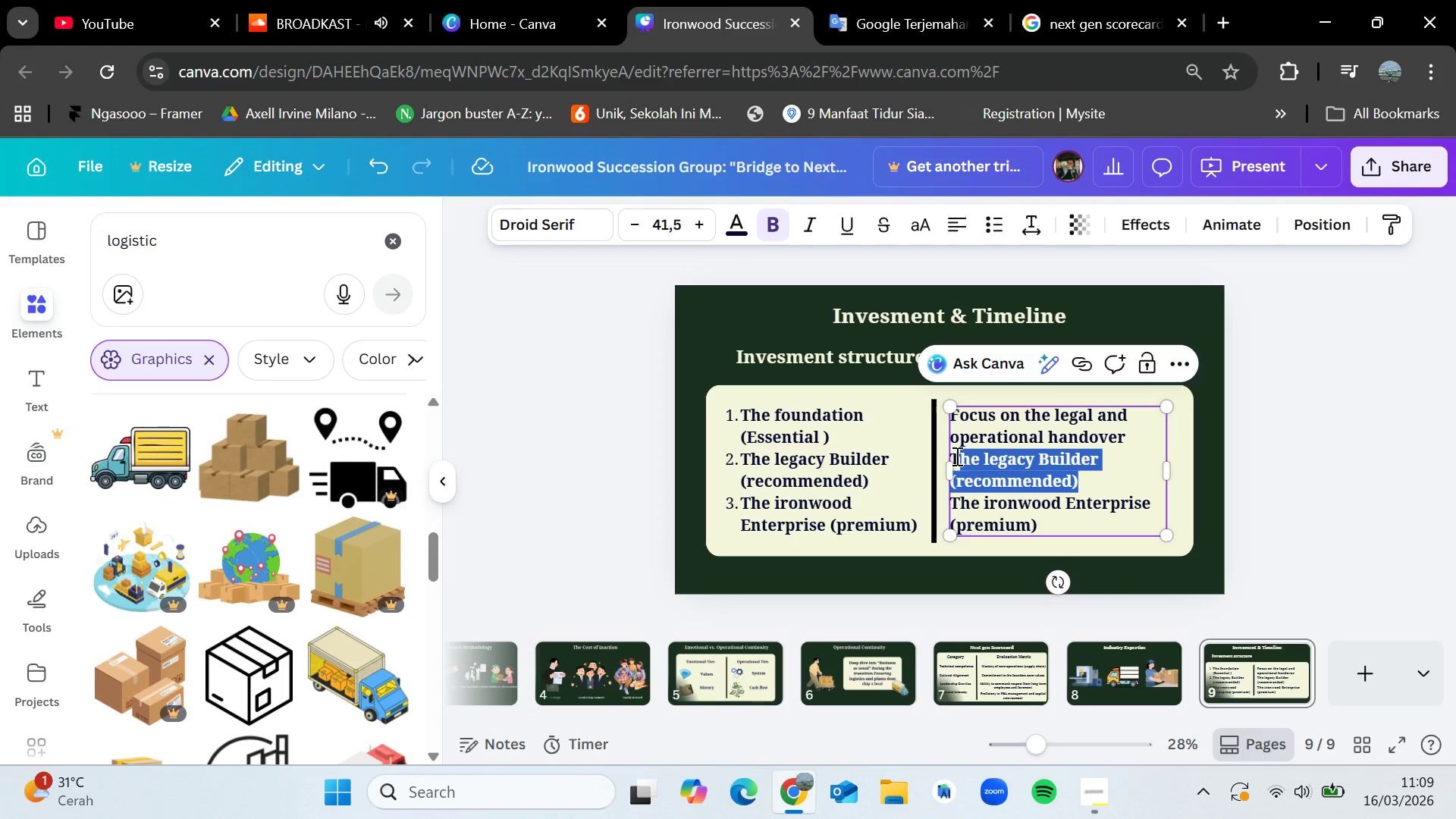 
key(Backspace)
key(Backspace)
type(Net)
key(Backspace)
type(xt gen scorecard)
 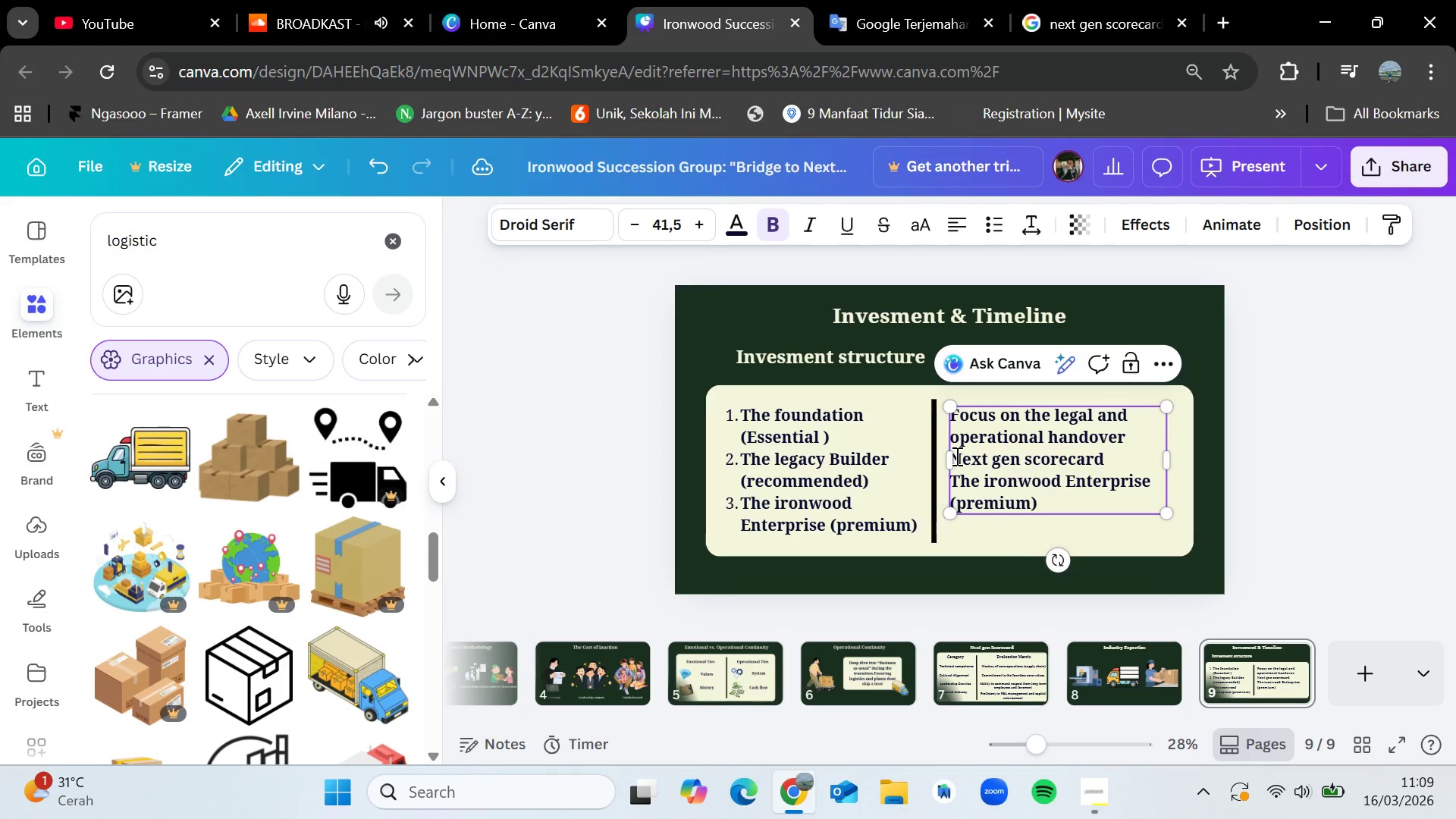 
wait(5.59)
 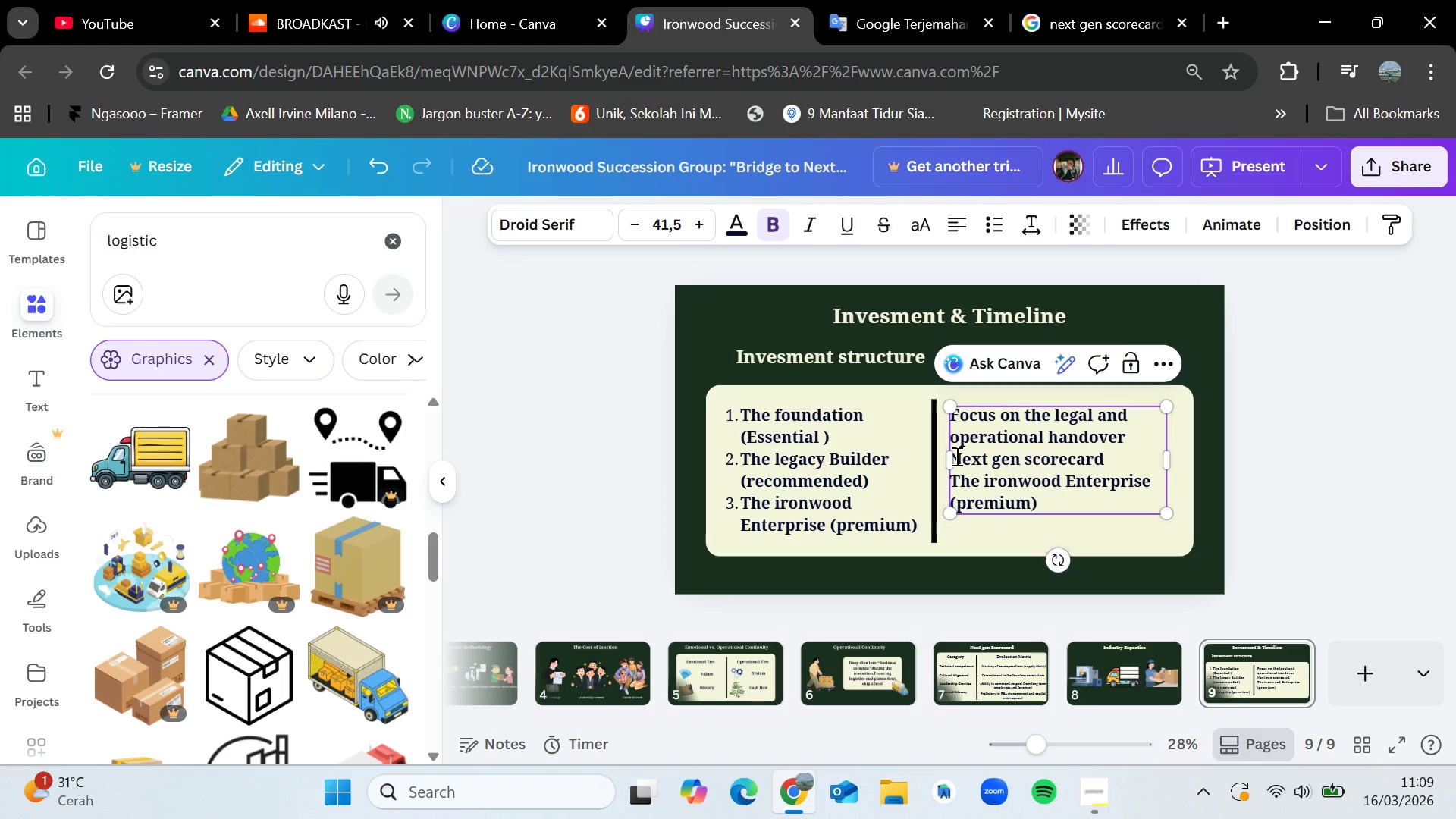 
key(Enter)
 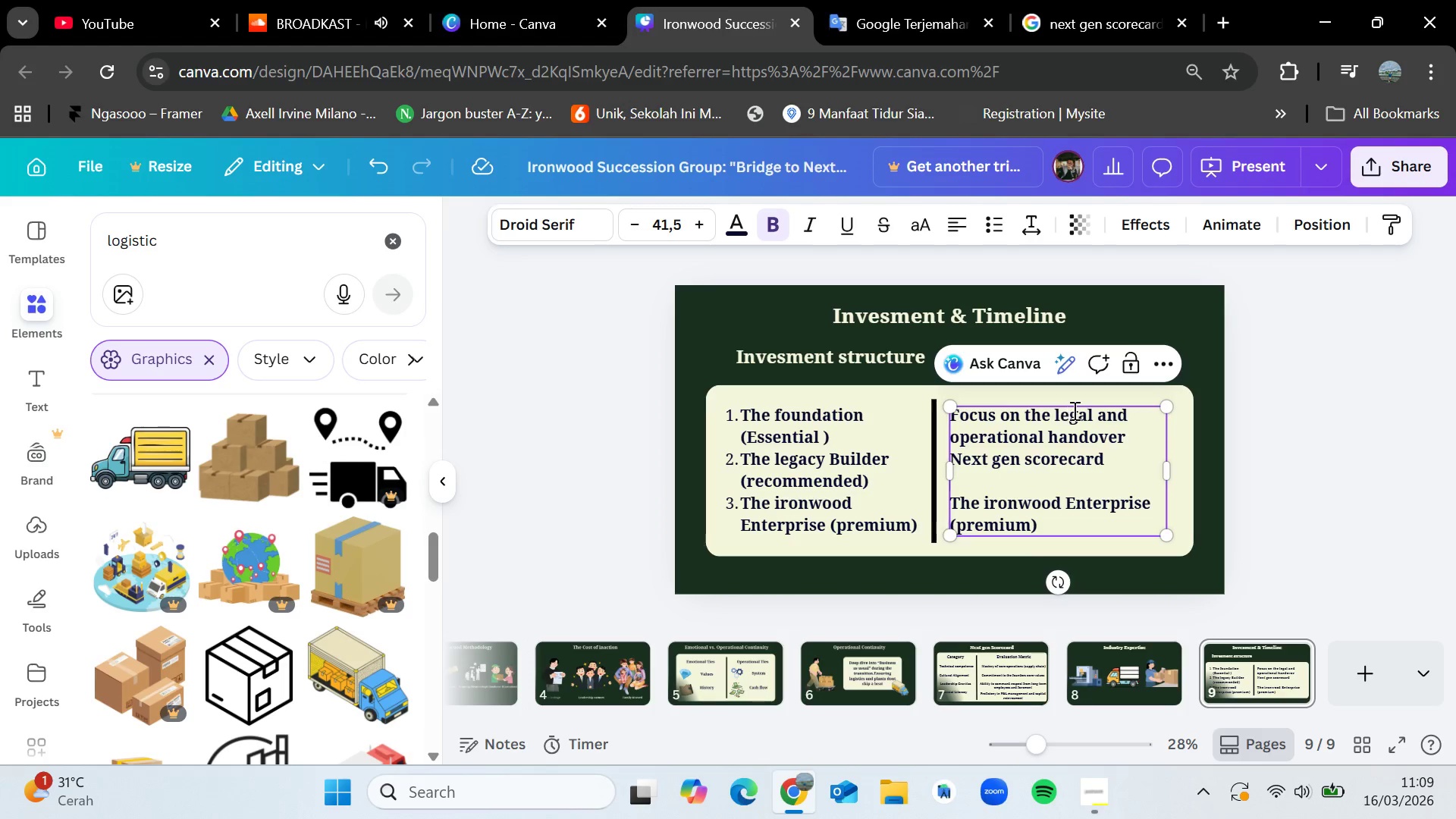 
left_click([1125, 443])
 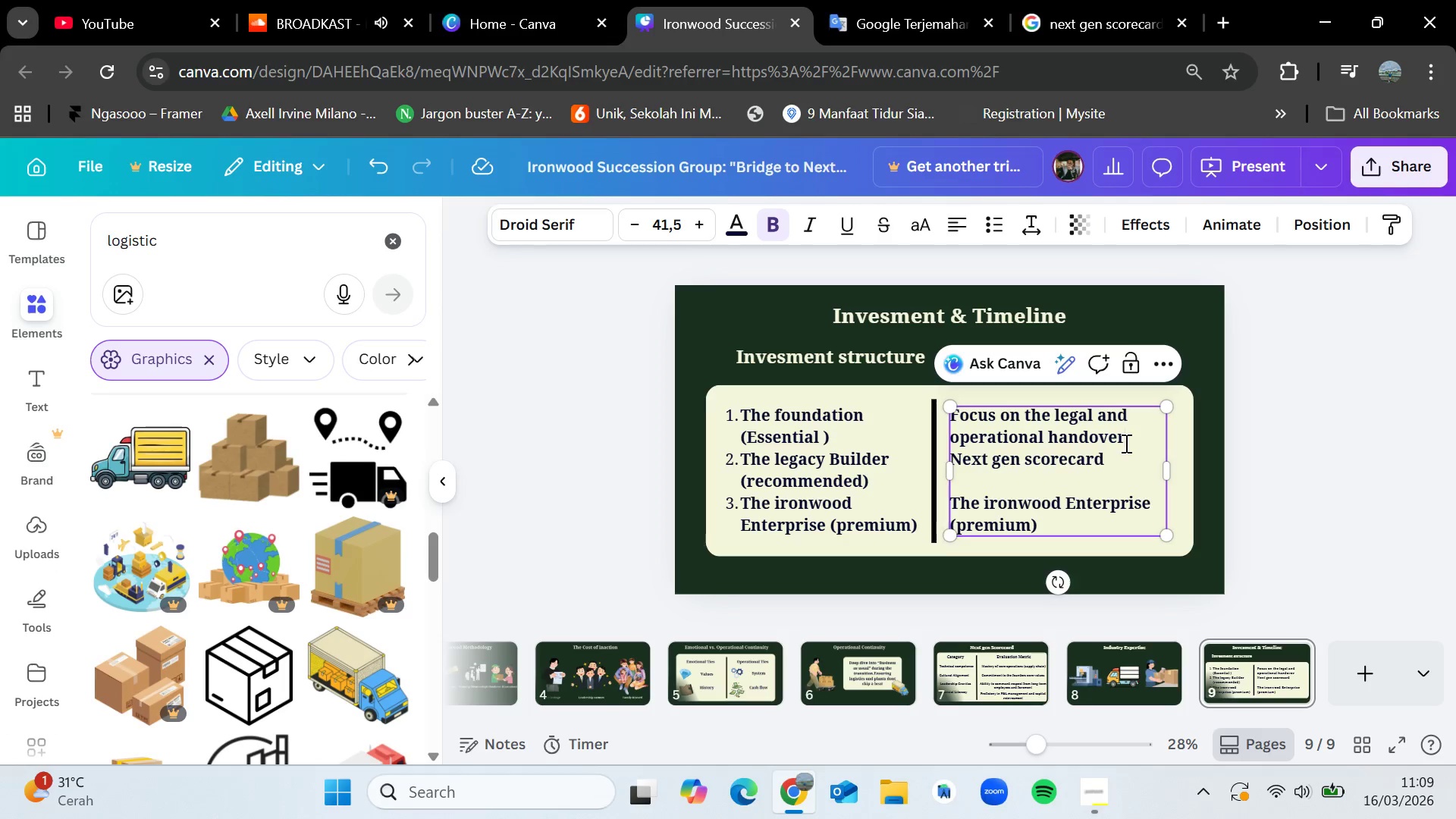 
key(Enter)
 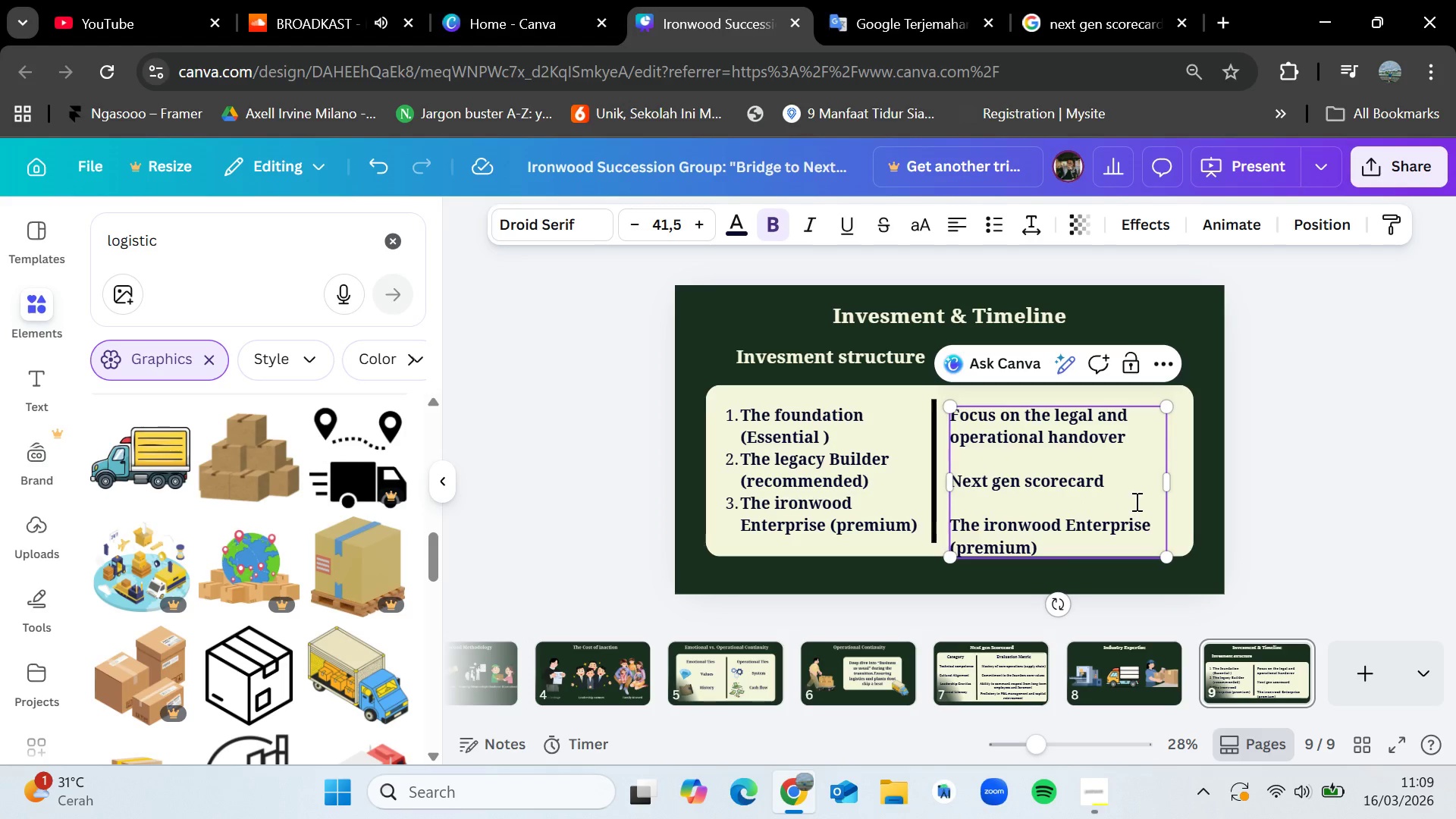 
left_click([1143, 503])
 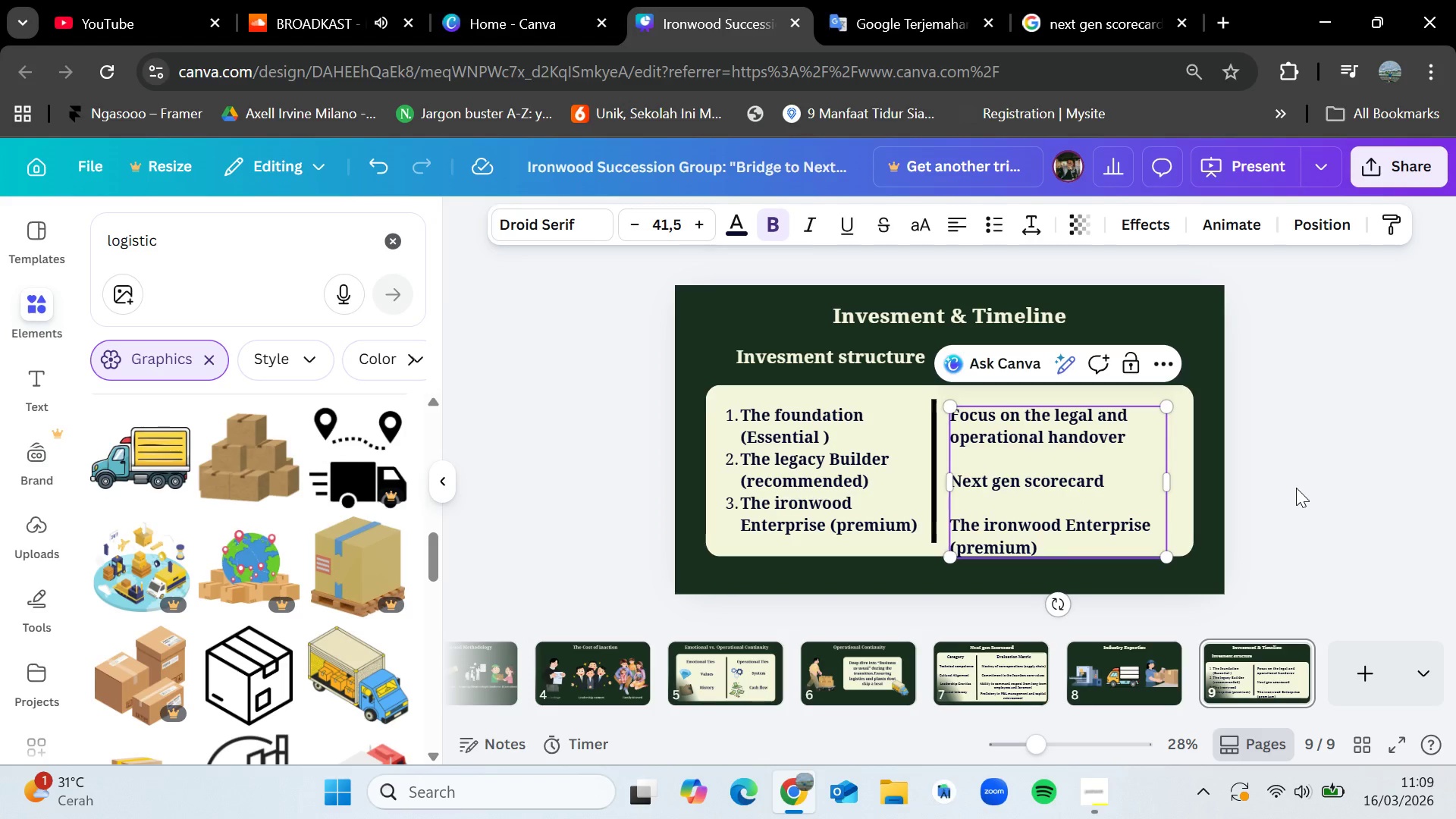 
left_click([1296, 488])
 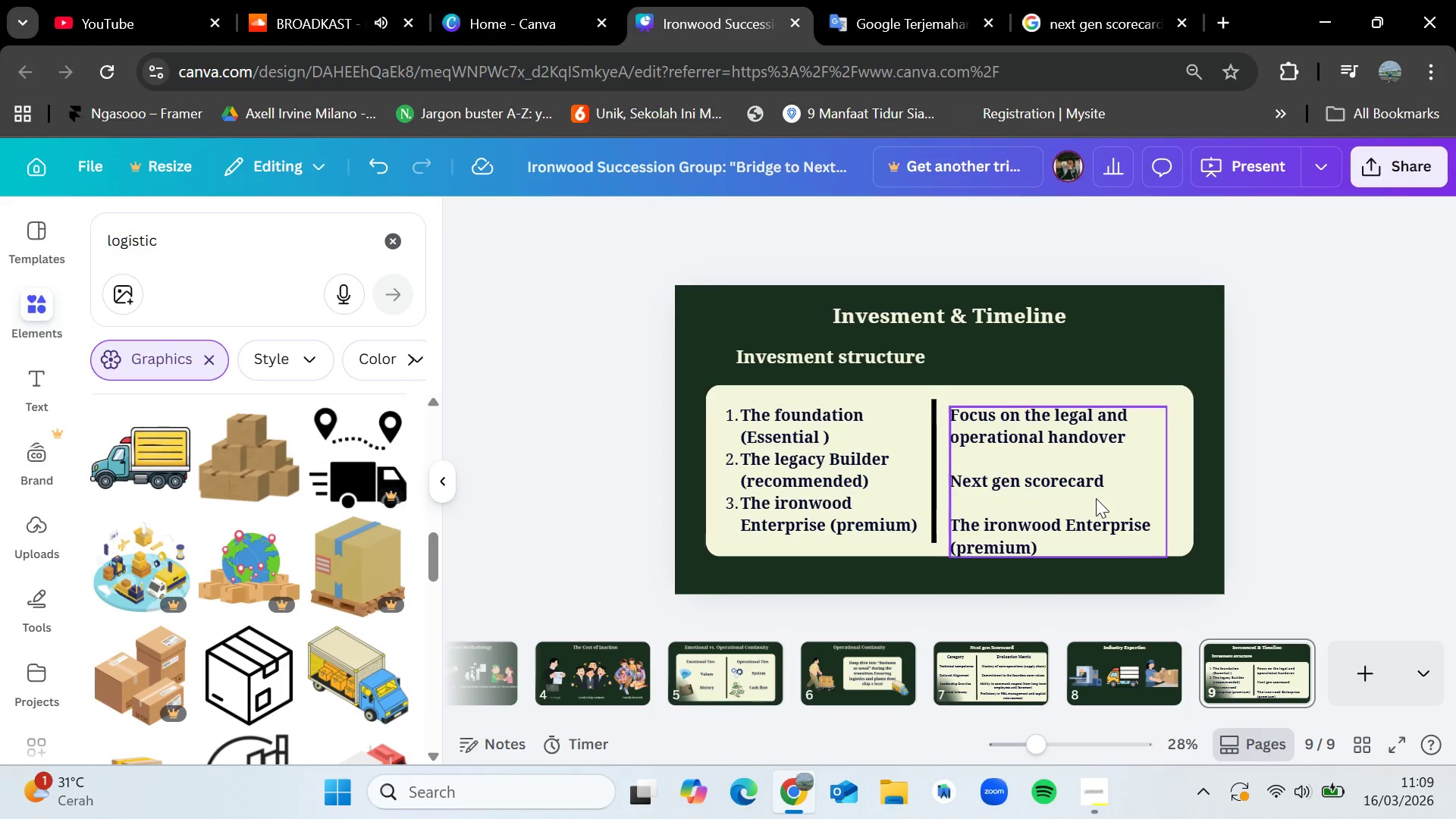 
left_click_drag(start_coordinate=[1096, 498], to_coordinate=[1095, 485])
 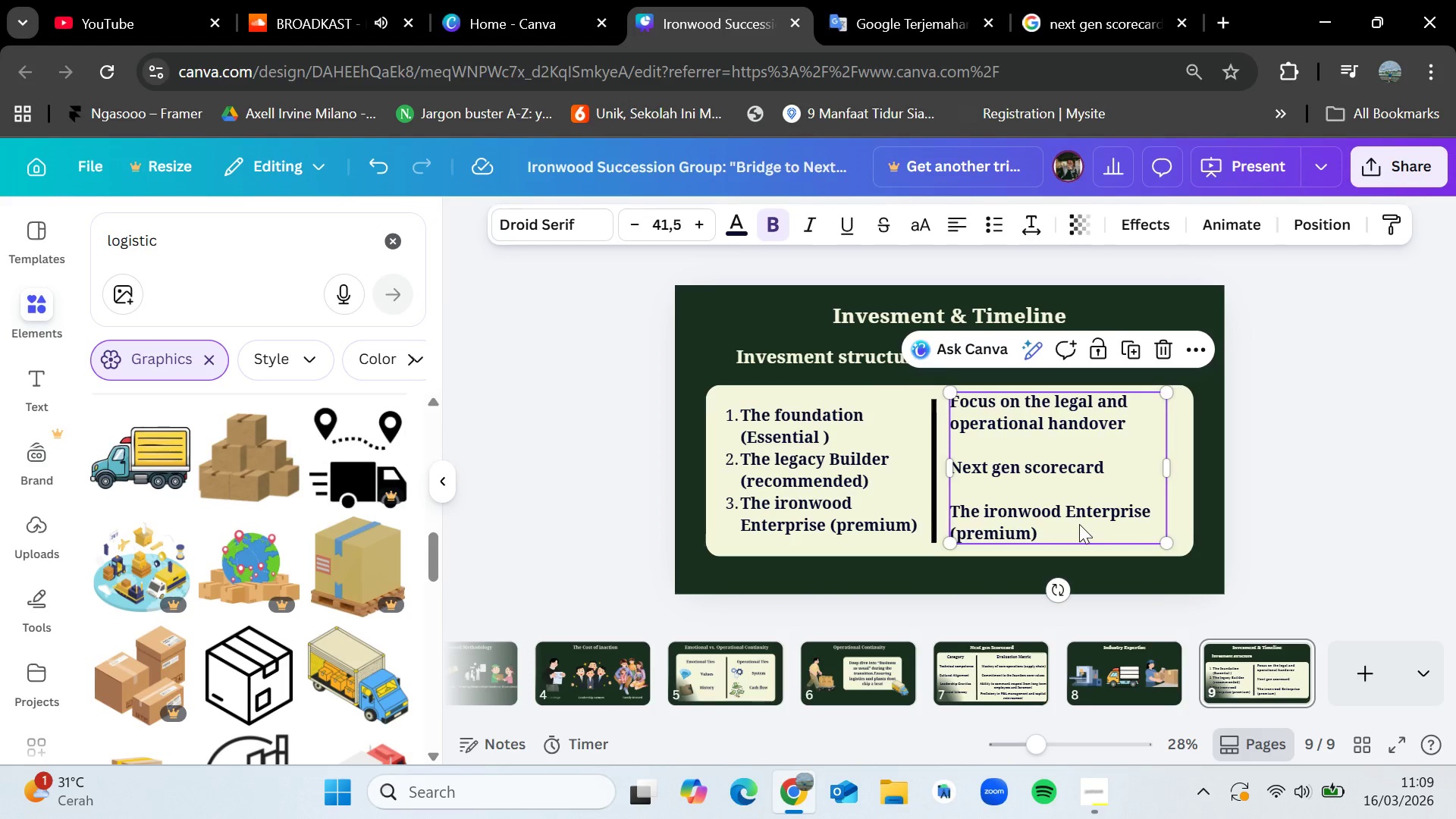 
double_click([1079, 524])
 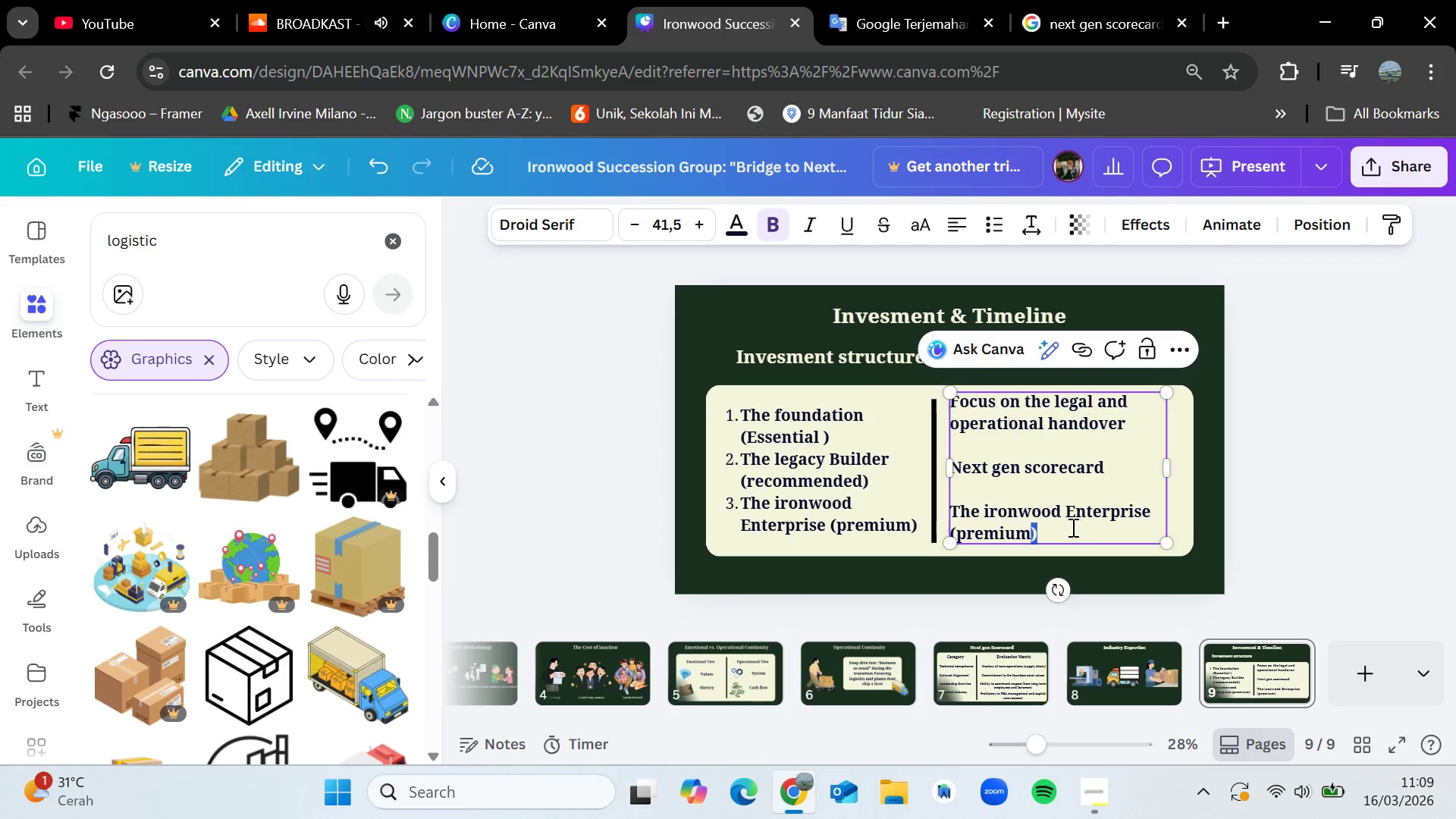 
left_click_drag(start_coordinate=[1078, 524], to_coordinate=[950, 514])
 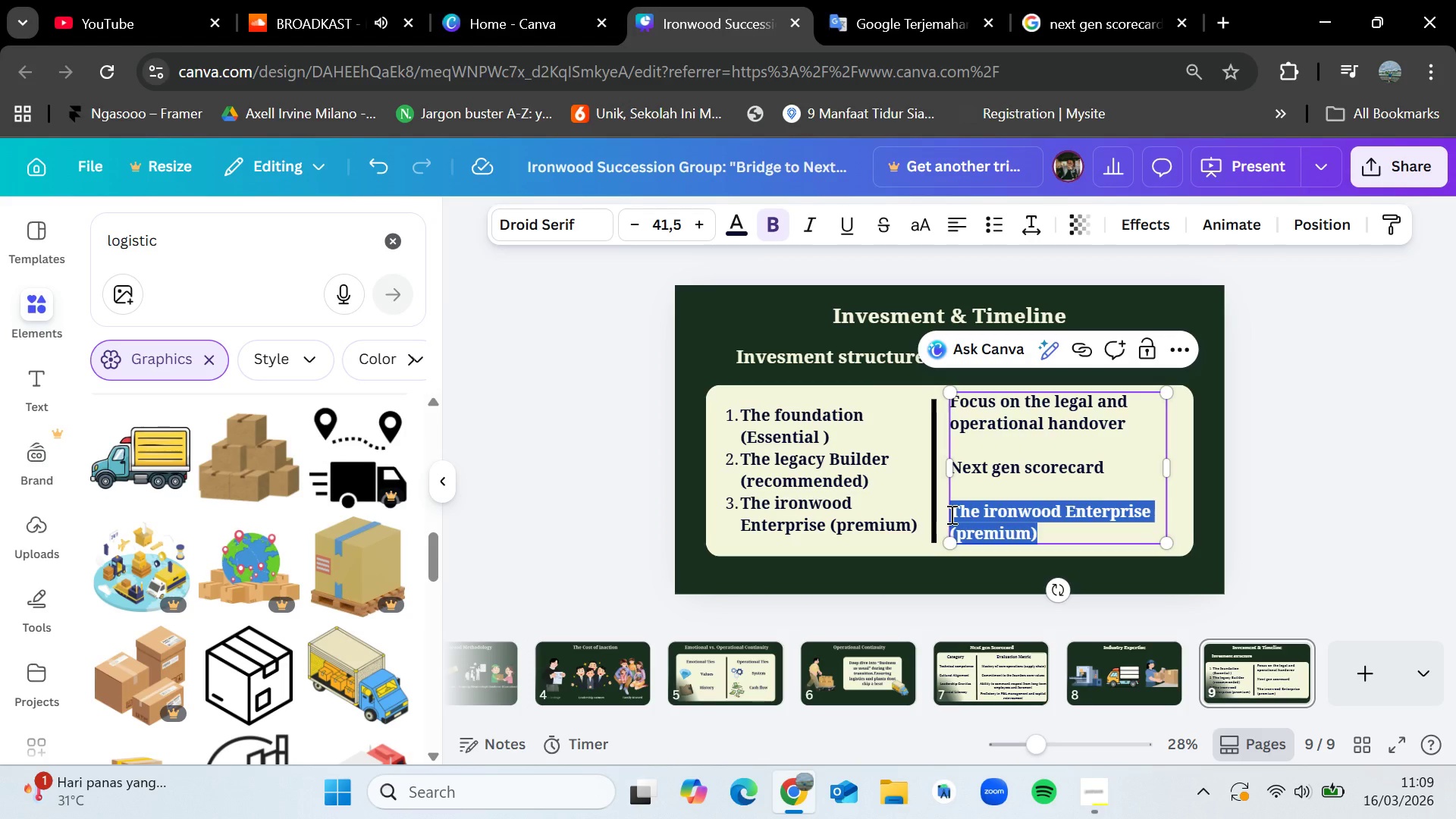 
key(Backspace)
type(Full scale transition)
 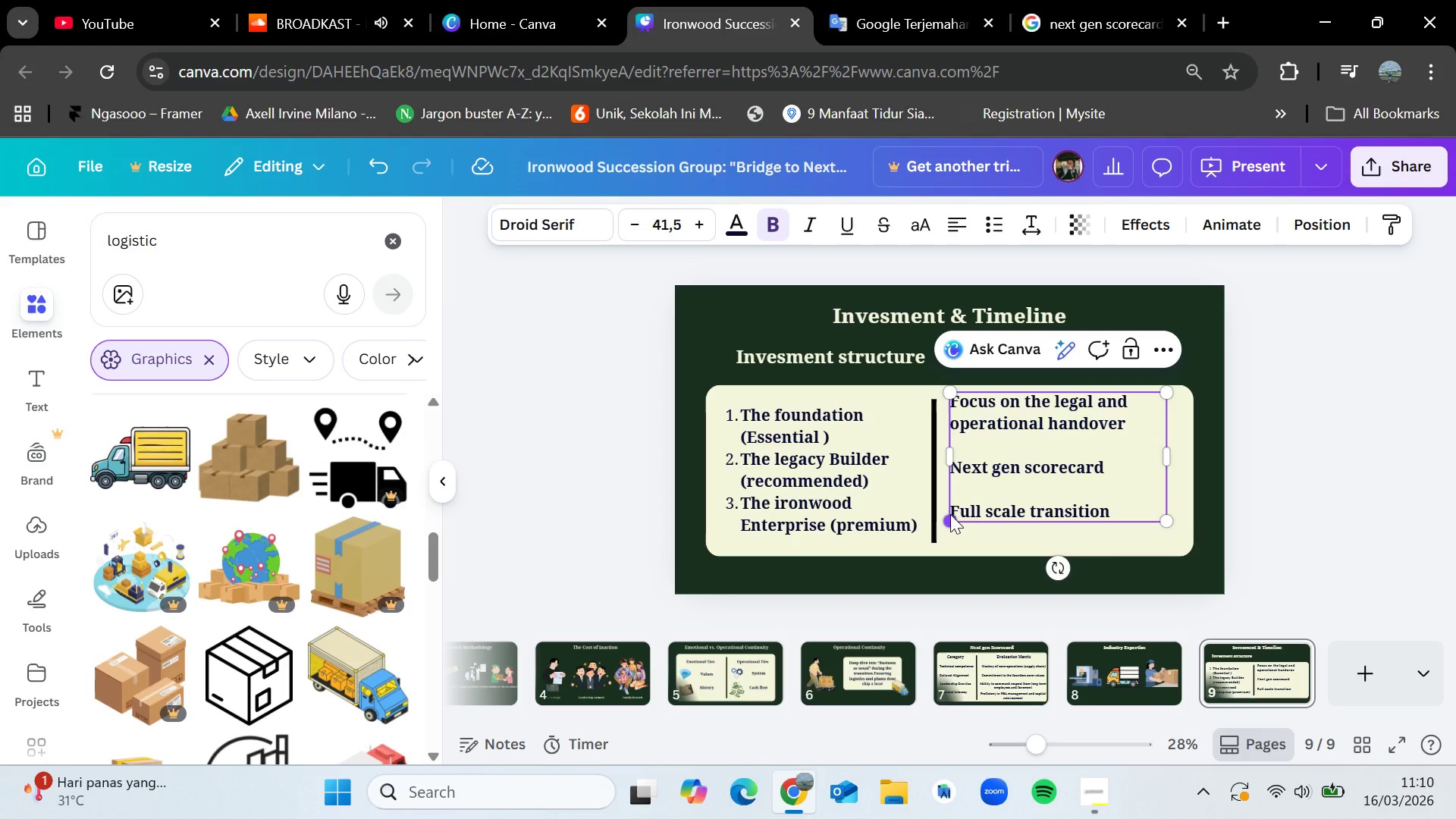 
wait(7.23)
 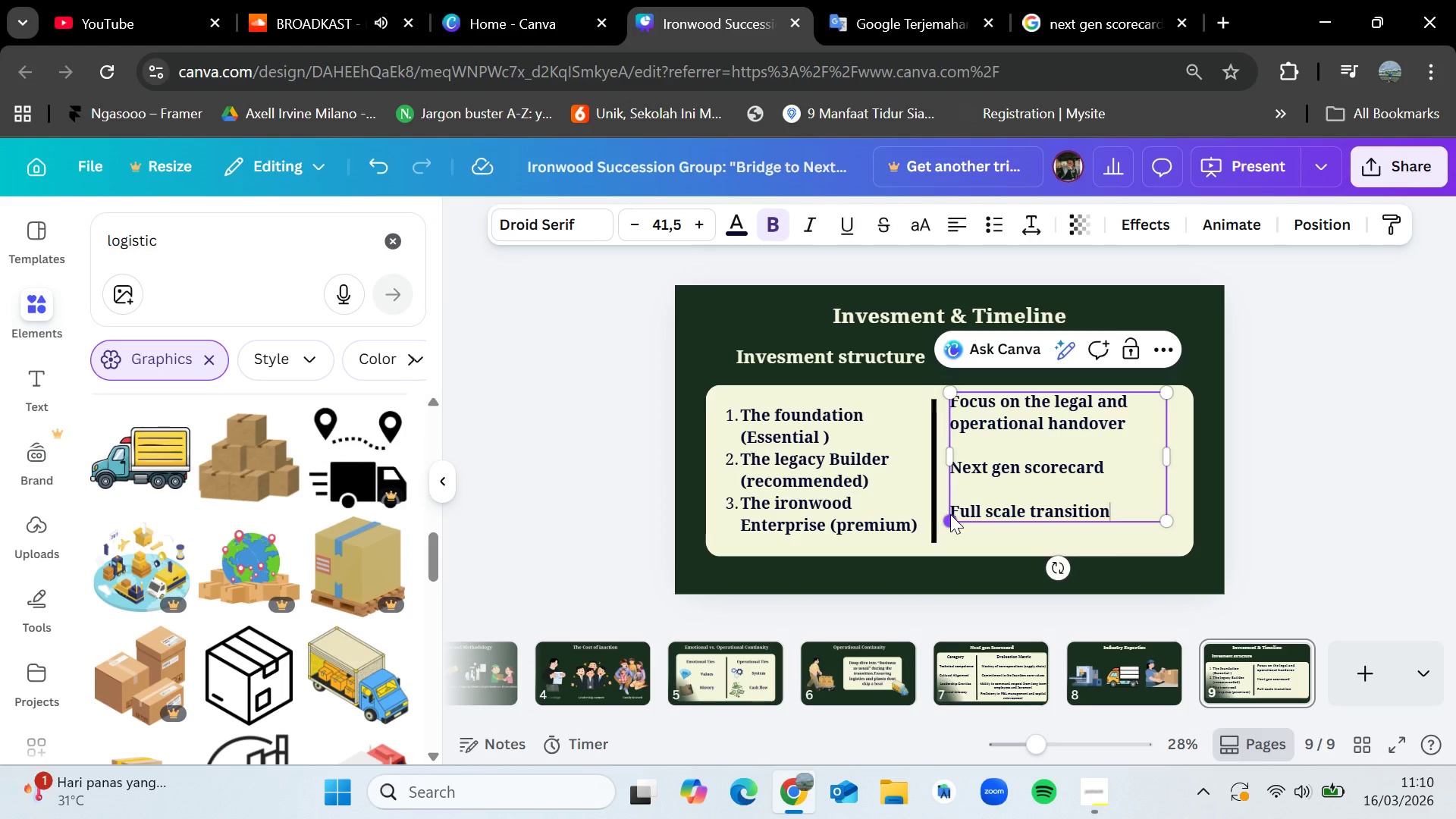 
type( am)
key(Backspace)
type(nd e)
key(Backspace)
type(wealth management allignment)
 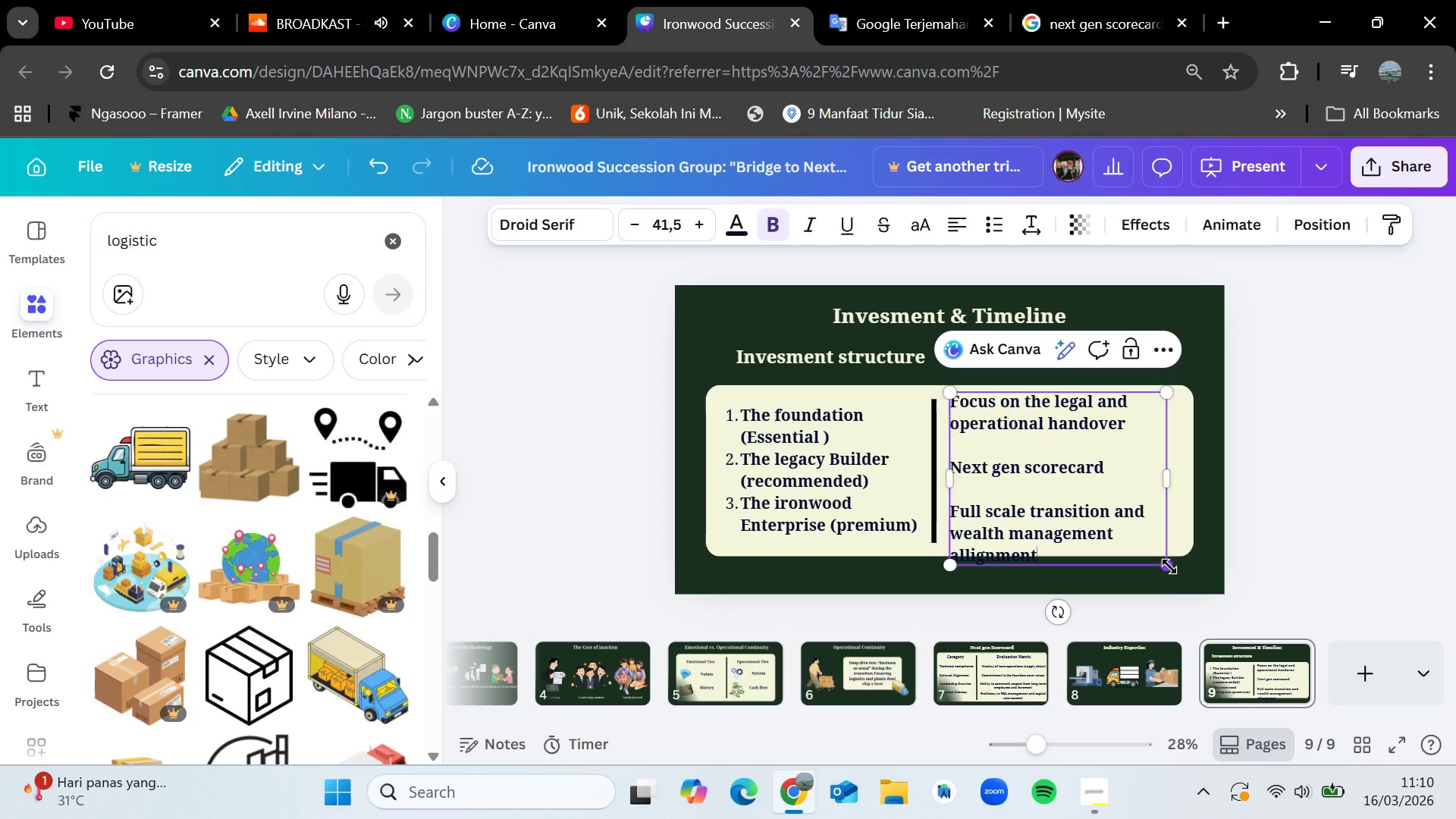 
left_click_drag(start_coordinate=[1169, 477], to_coordinate=[1210, 470])
 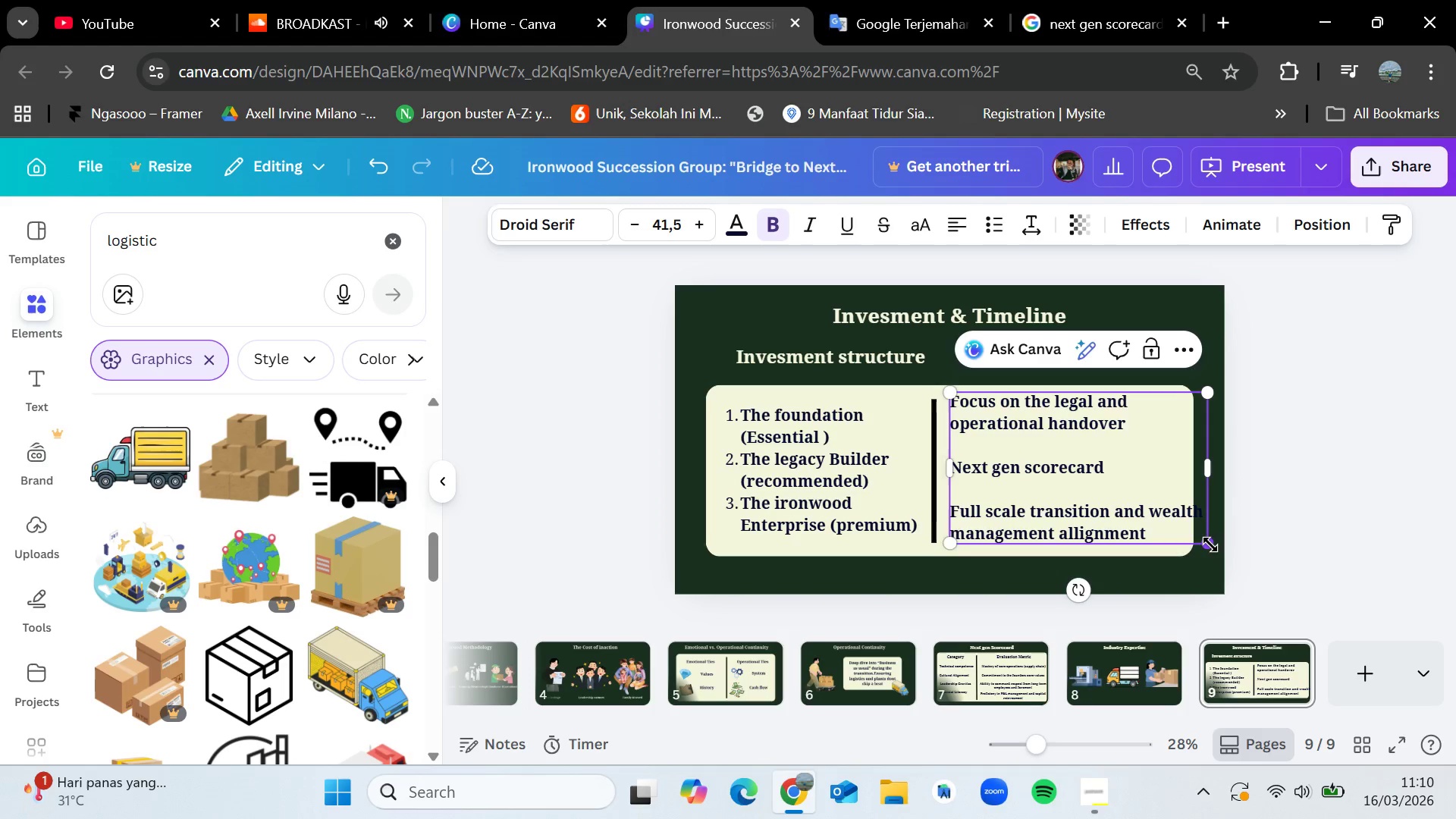 
left_click_drag(start_coordinate=[1210, 544], to_coordinate=[1181, 545])
 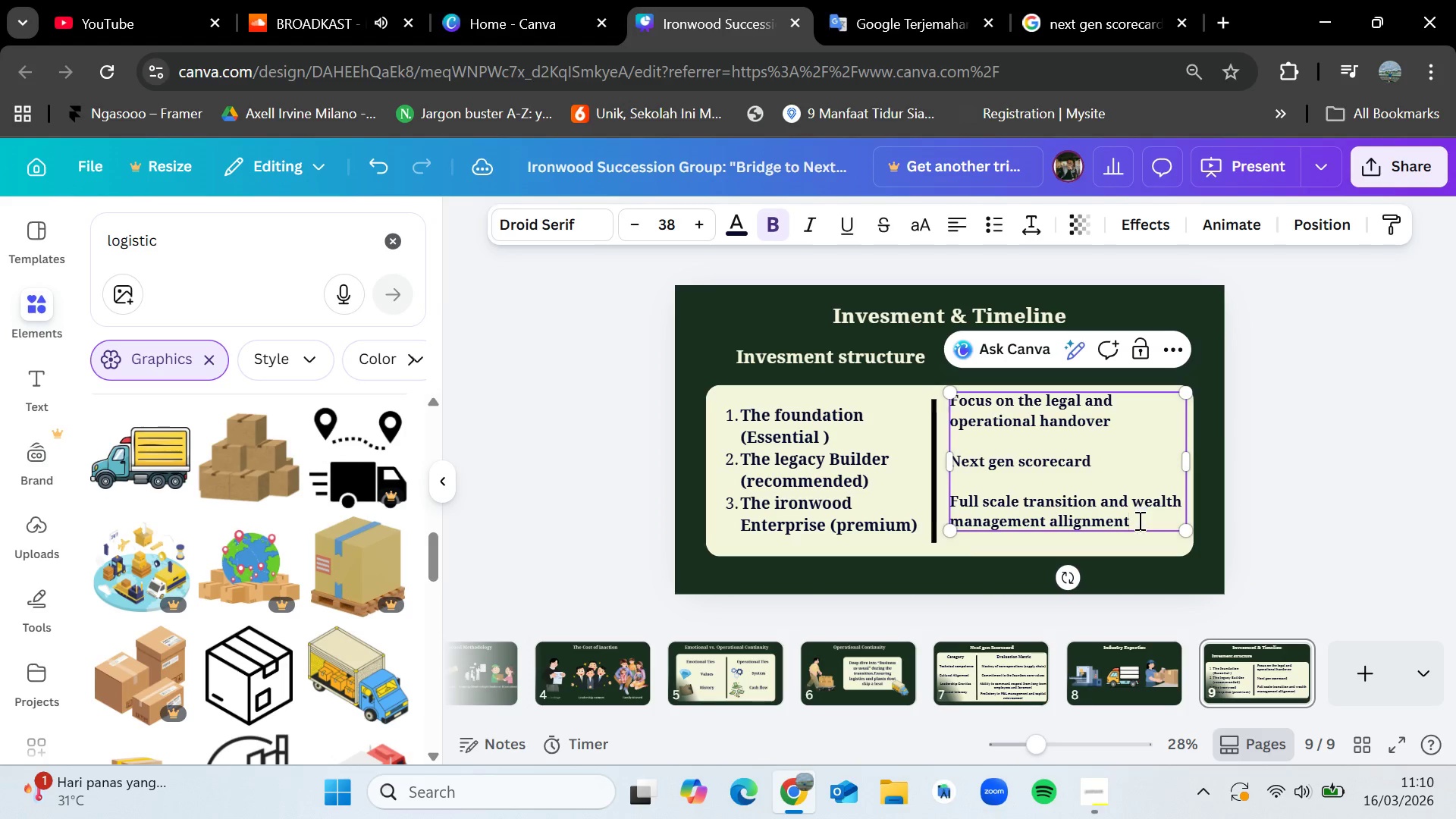 
left_click_drag(start_coordinate=[1140, 516], to_coordinate=[1138, 523])
 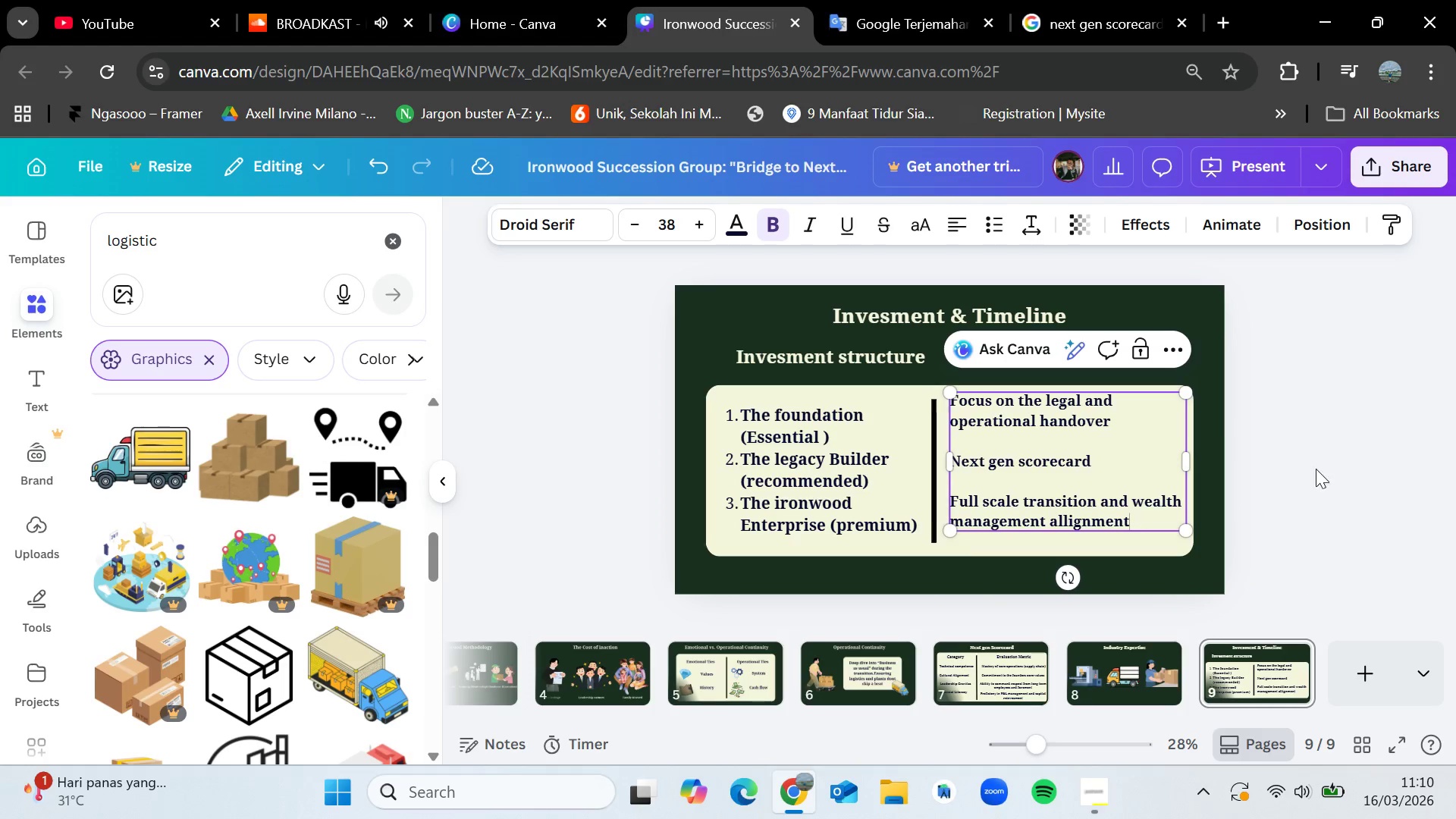 
left_click([1316, 469])
 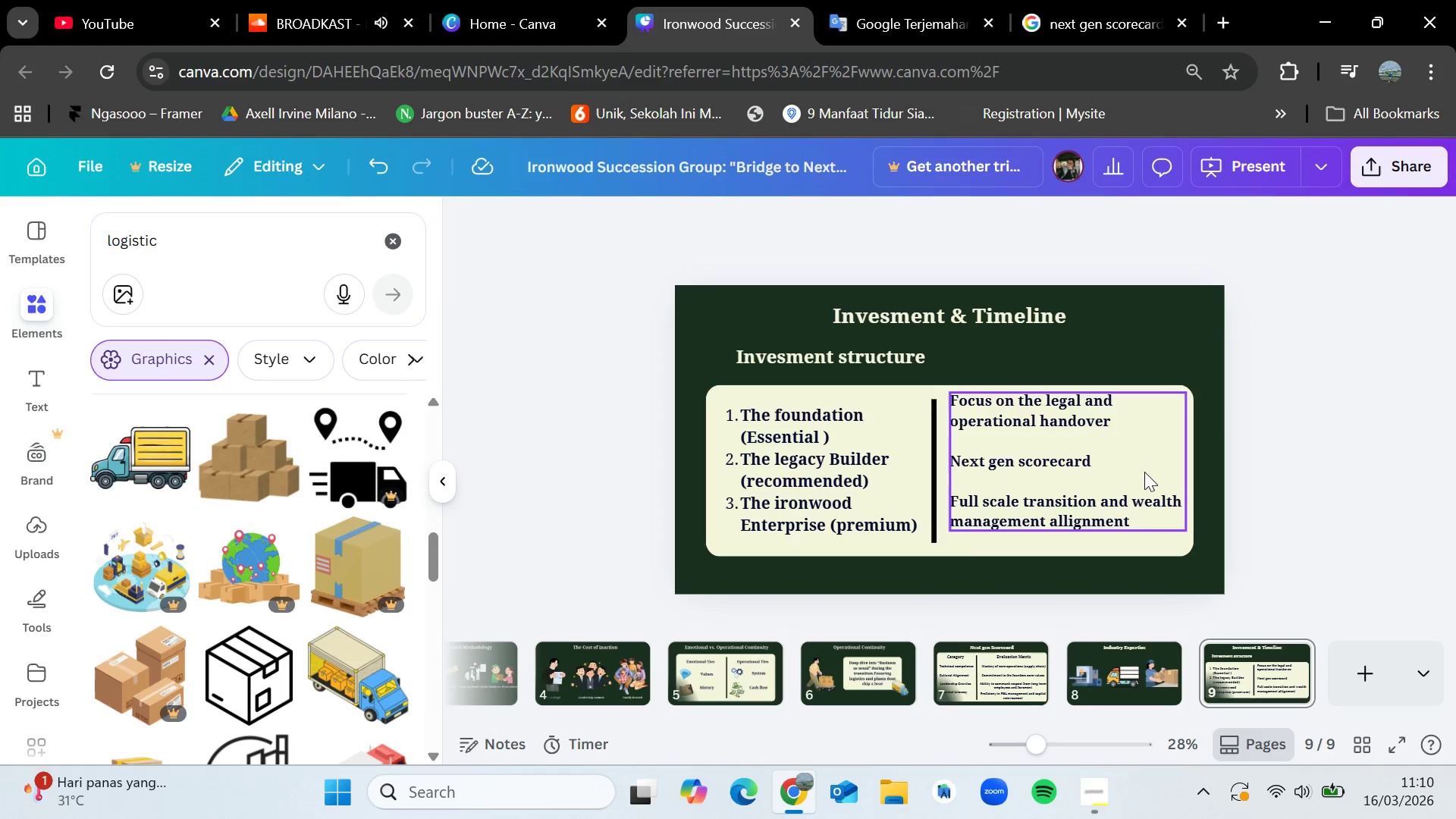 
left_click_drag(start_coordinate=[1144, 472], to_coordinate=[1144, 482])
 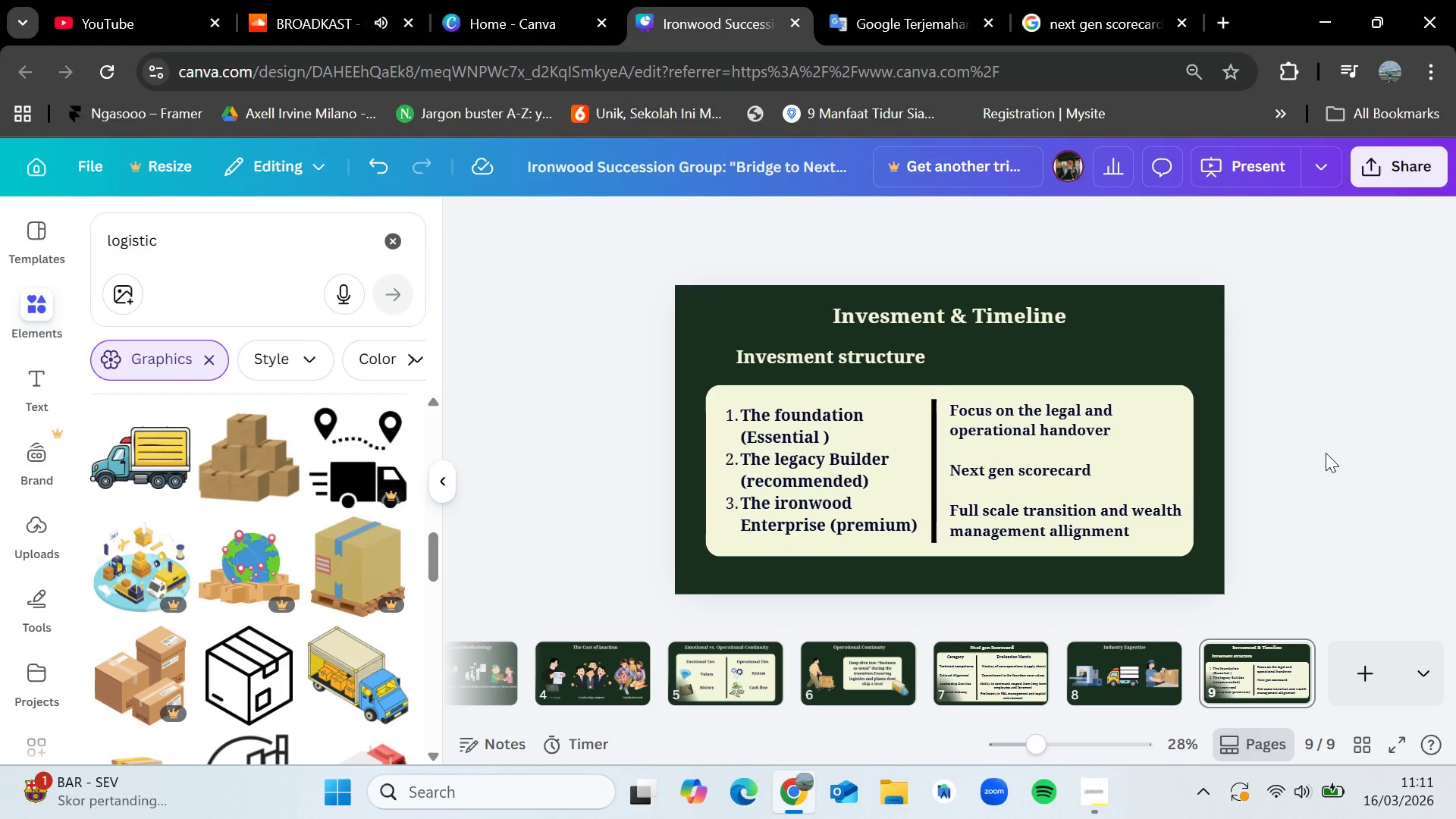 
wait(38.05)
 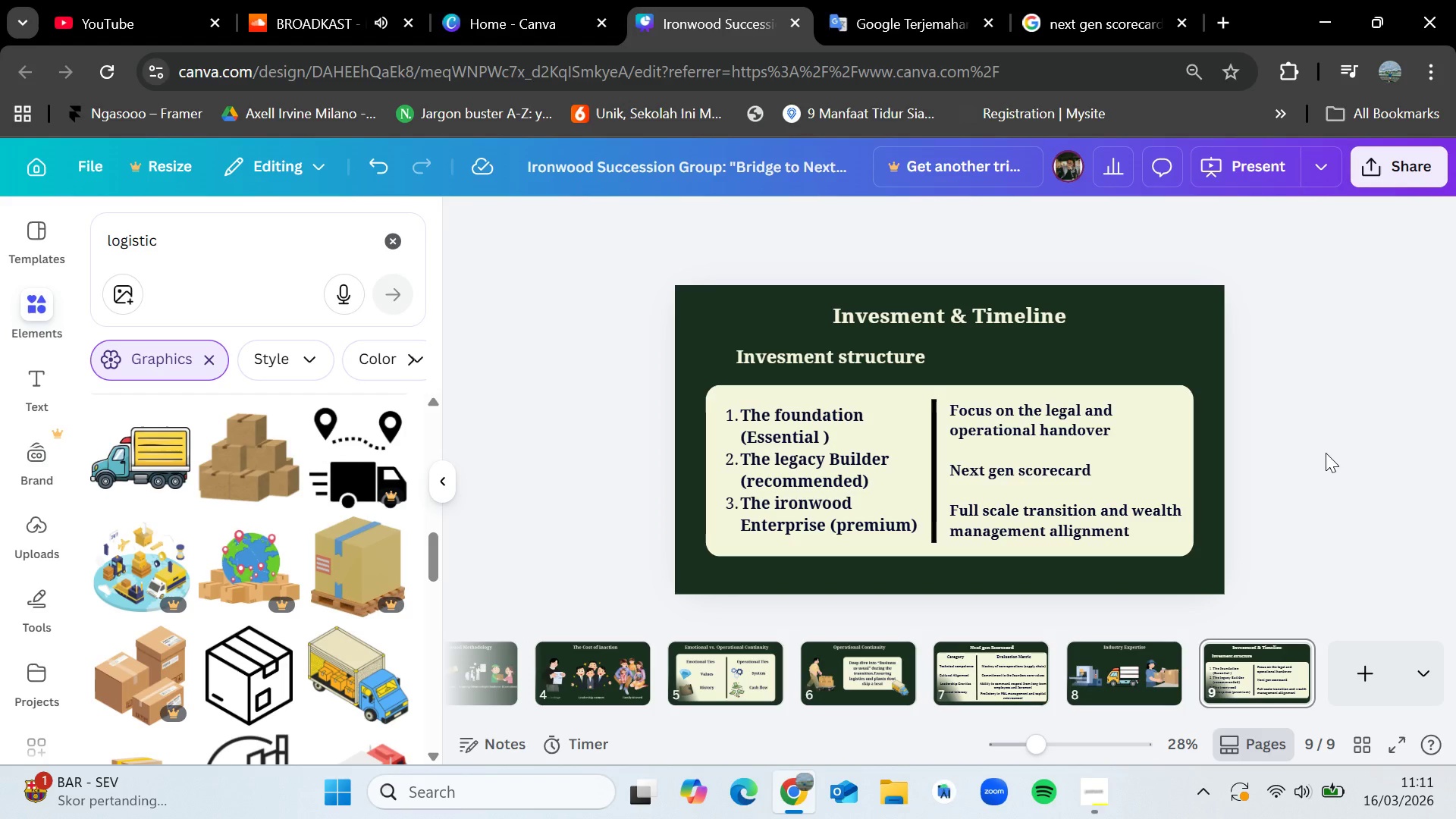 
left_click([1359, 682])
 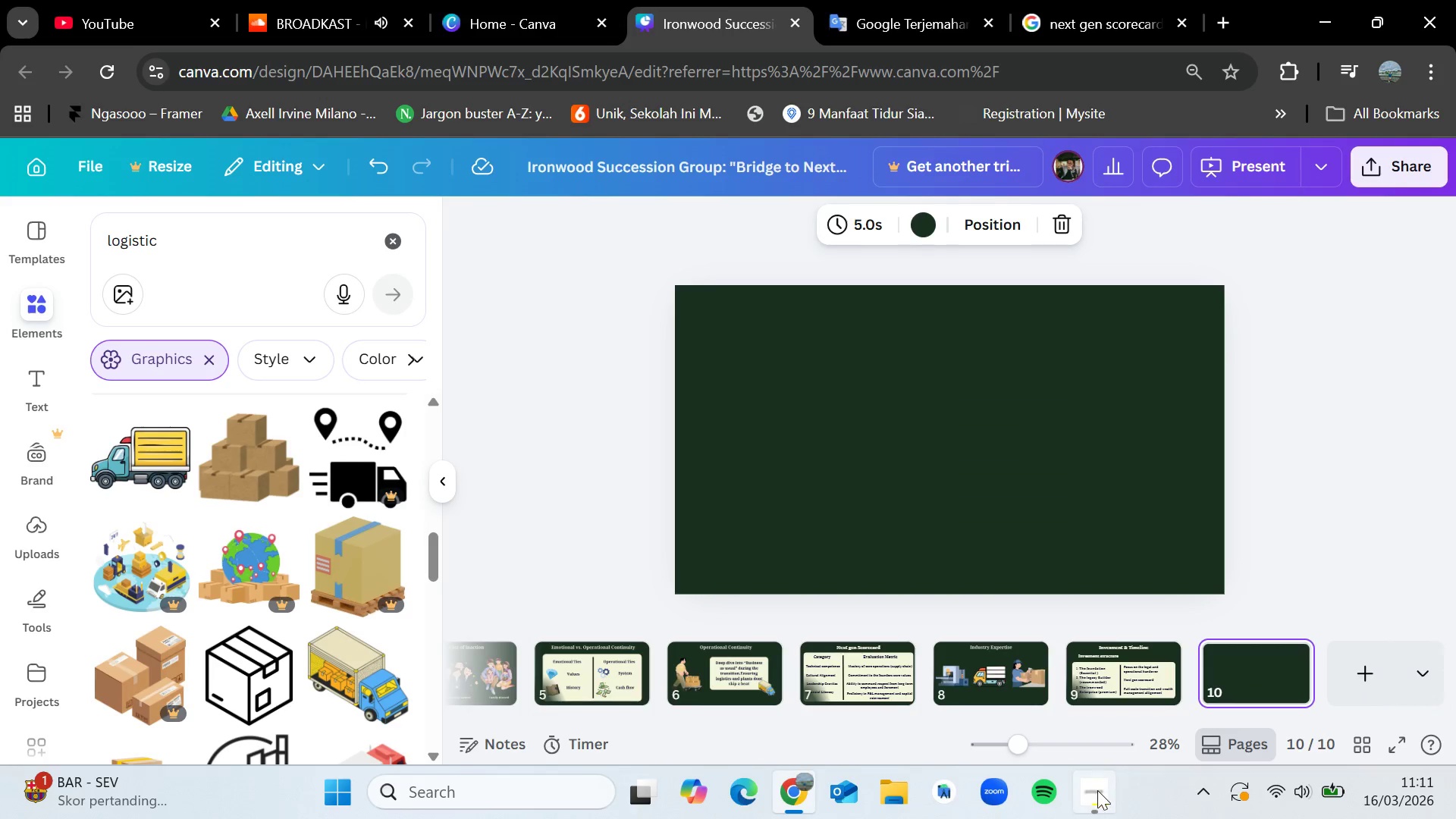 
left_click([1097, 790])